 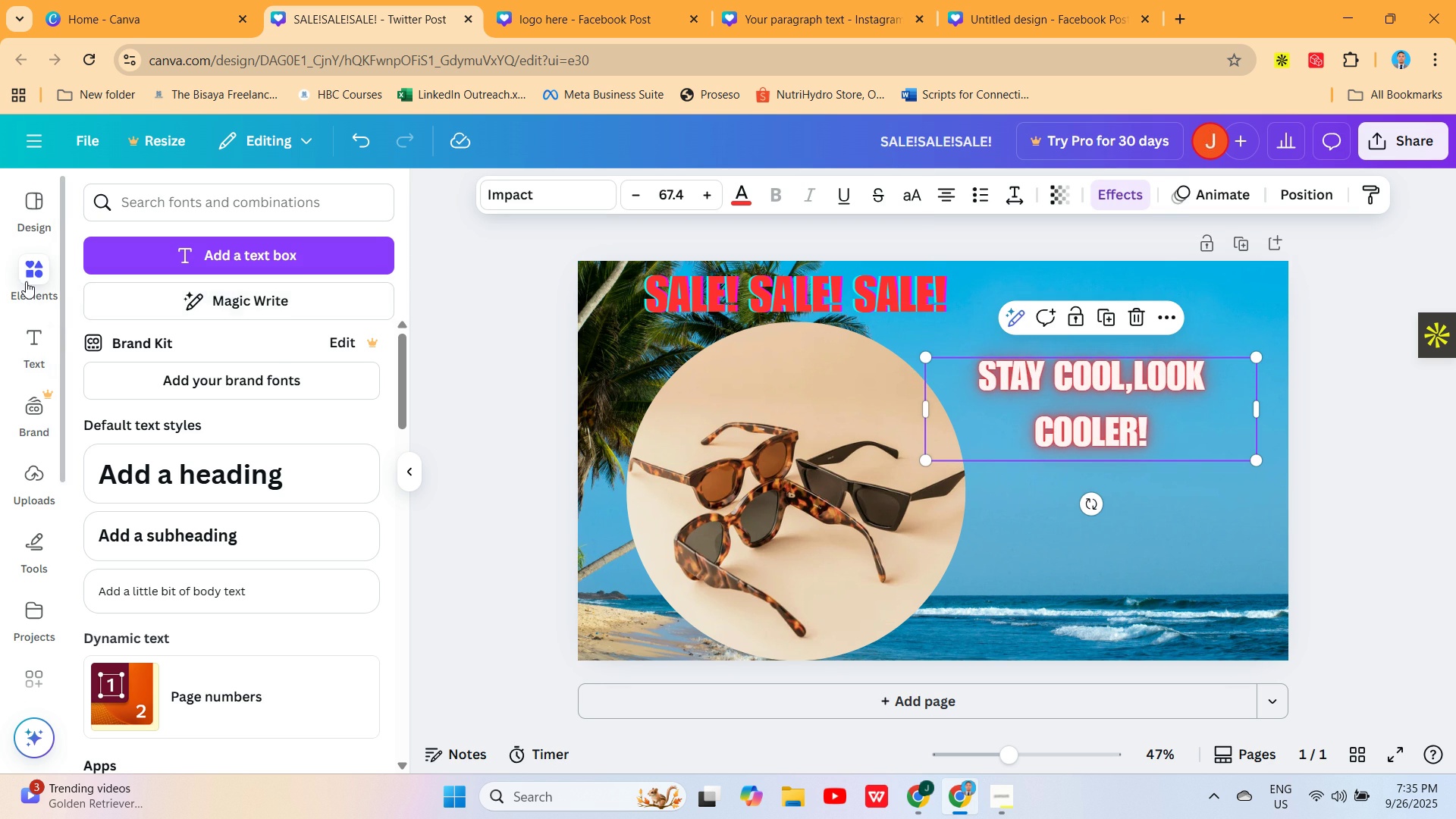 
left_click([344, 198])
 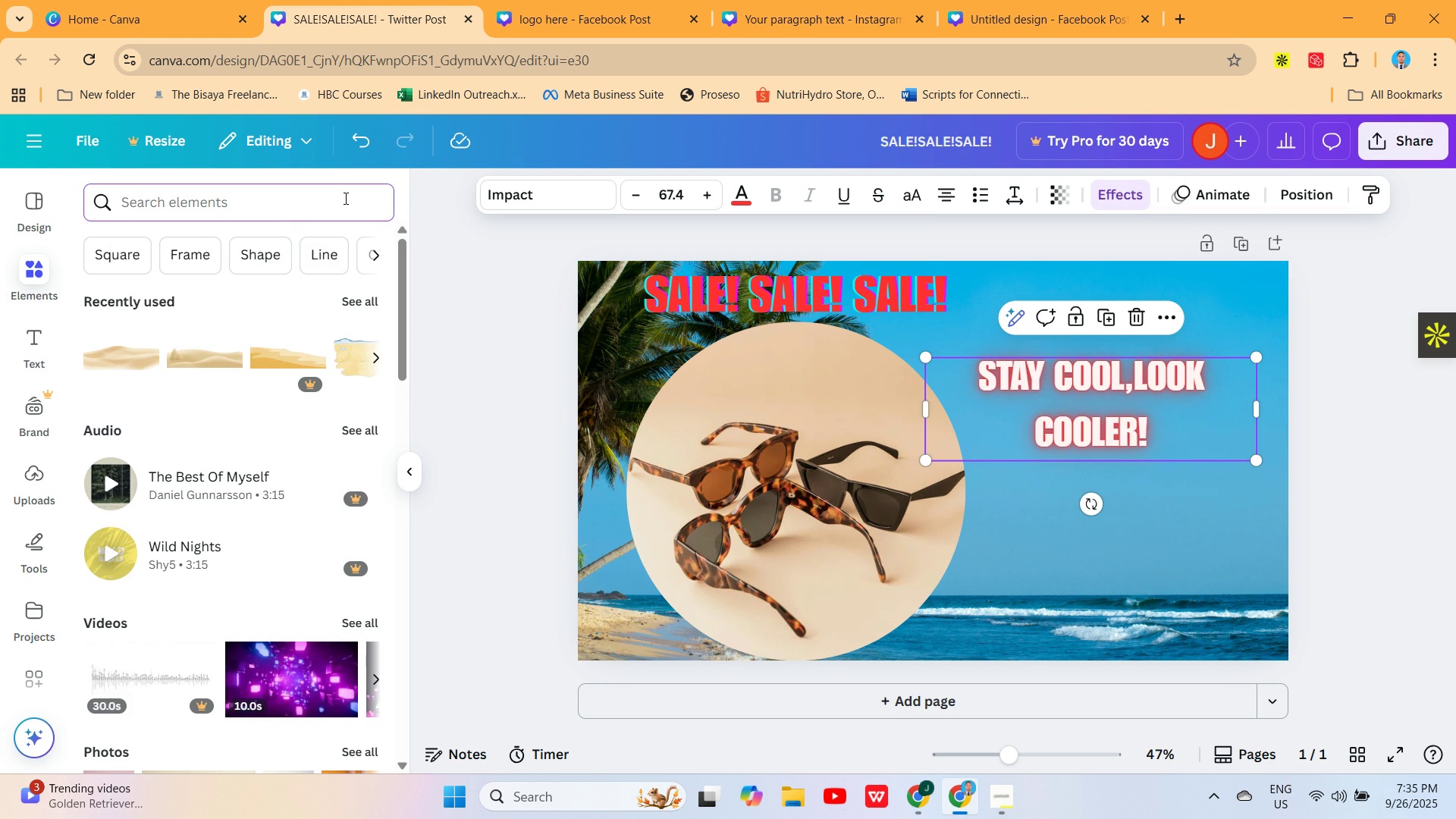 
type(FRA)
 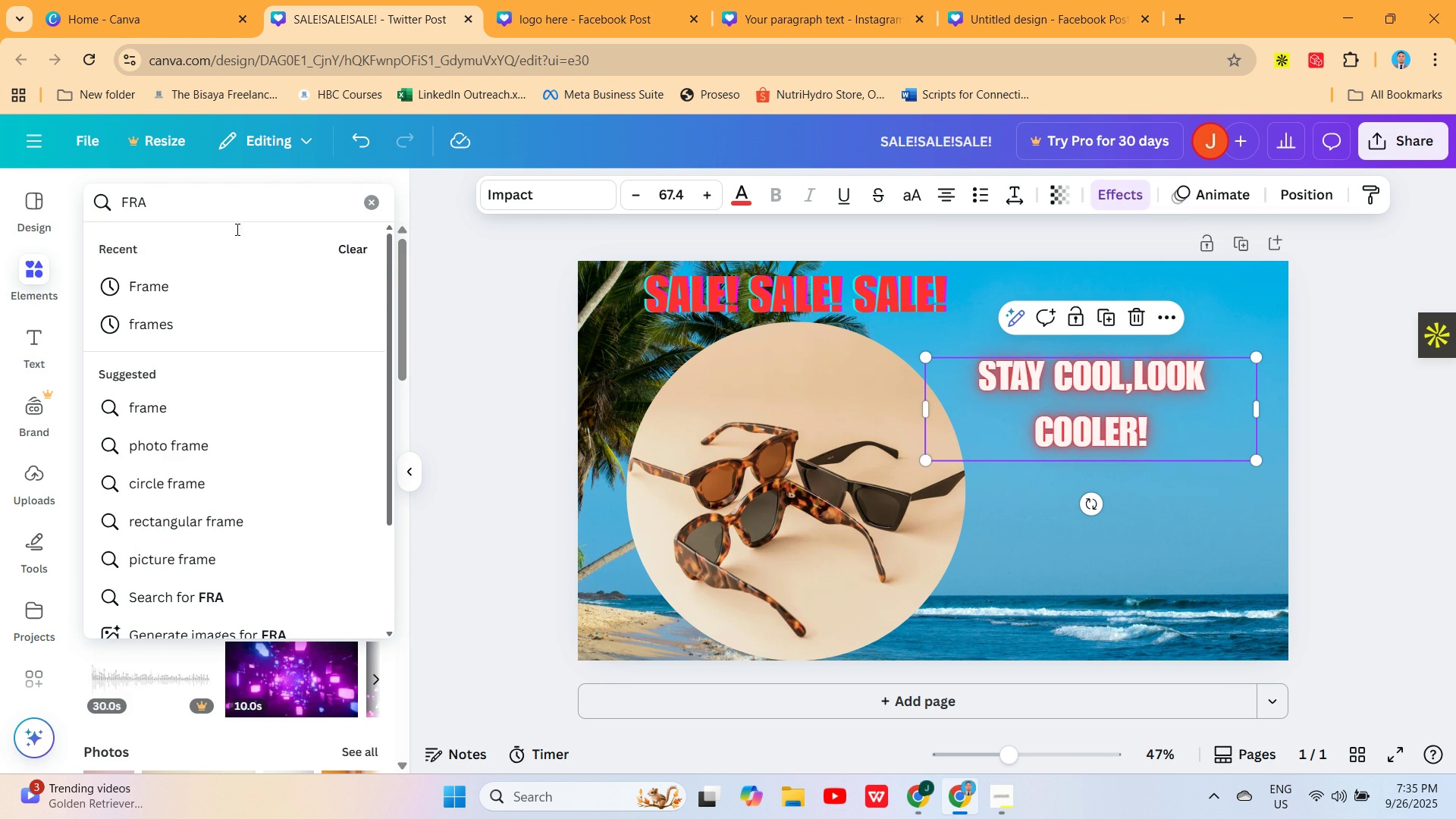 
left_click([231, 302])
 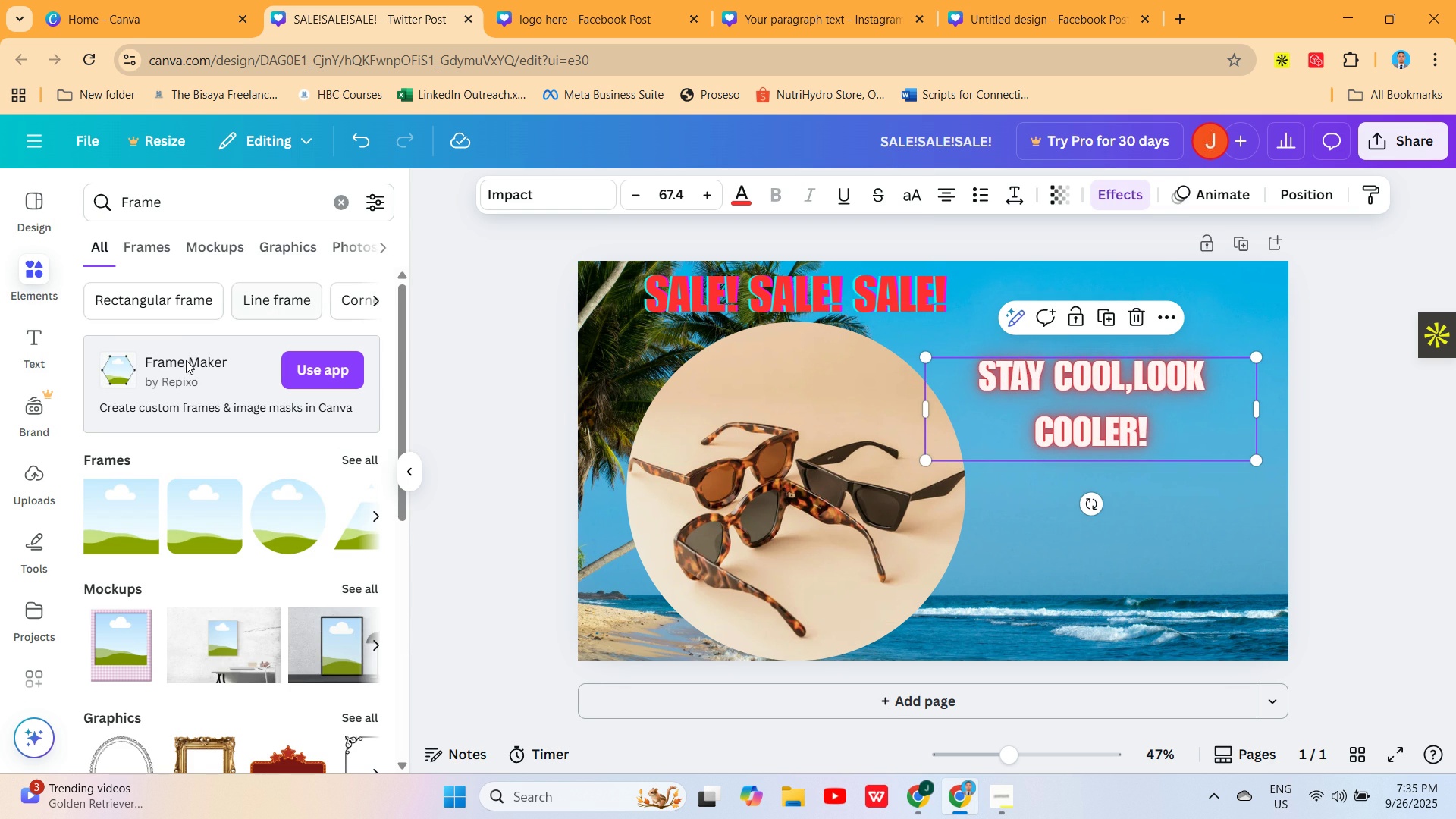 
left_click([302, 506])